 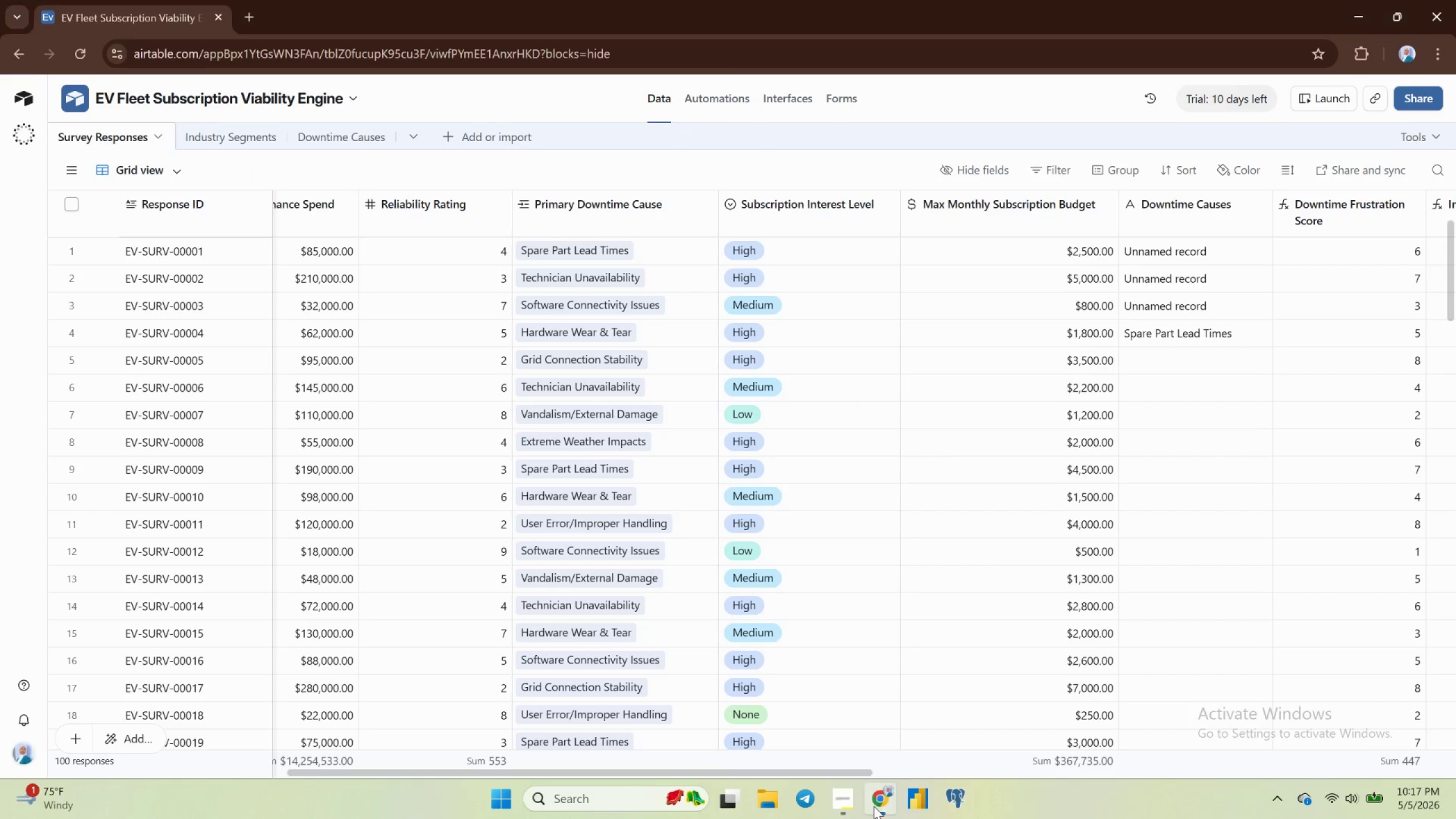 
scroll: coordinate [679, 461], scroll_direction: up, amount: 3.0
 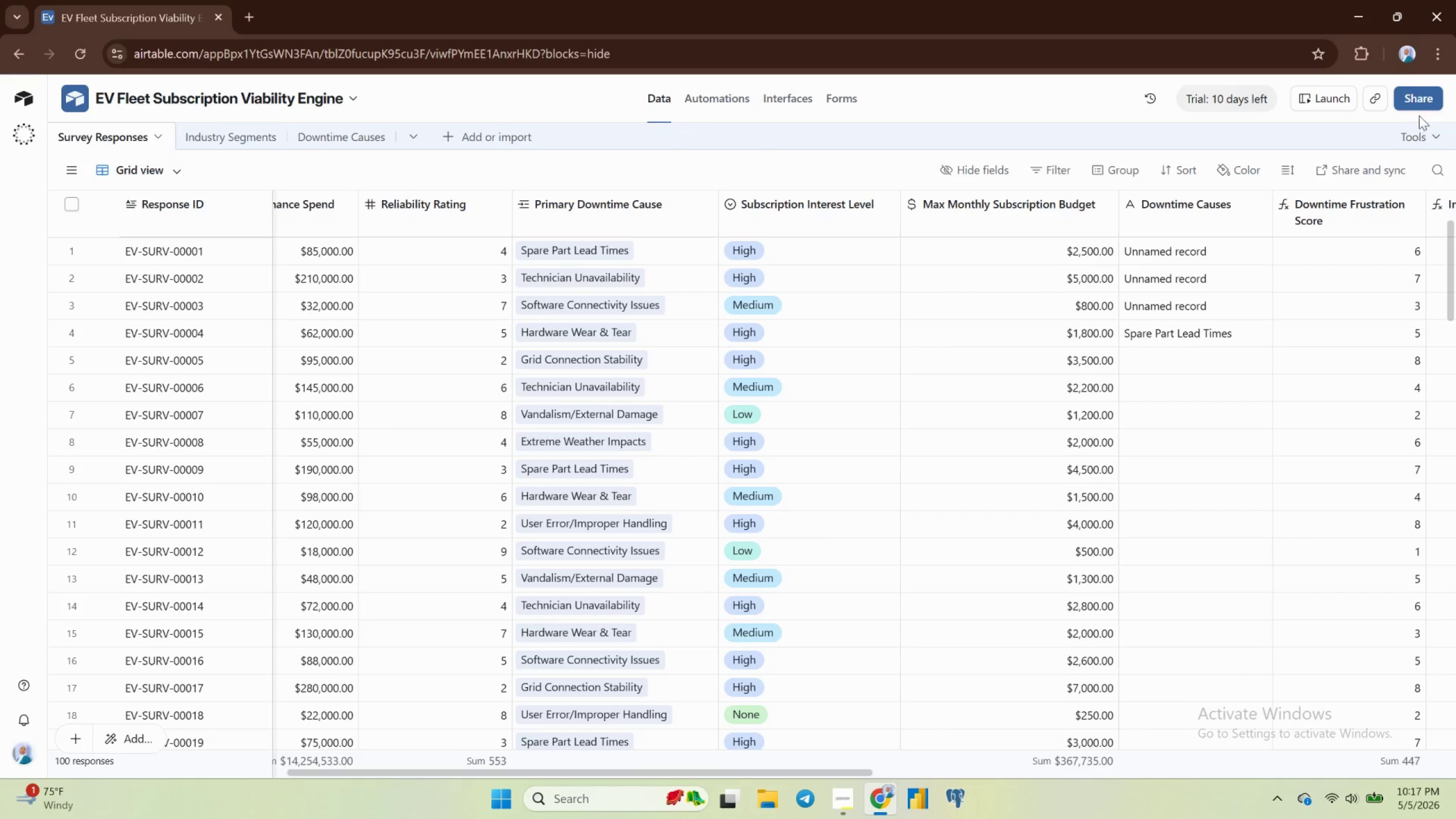 
left_click([1425, 100])
 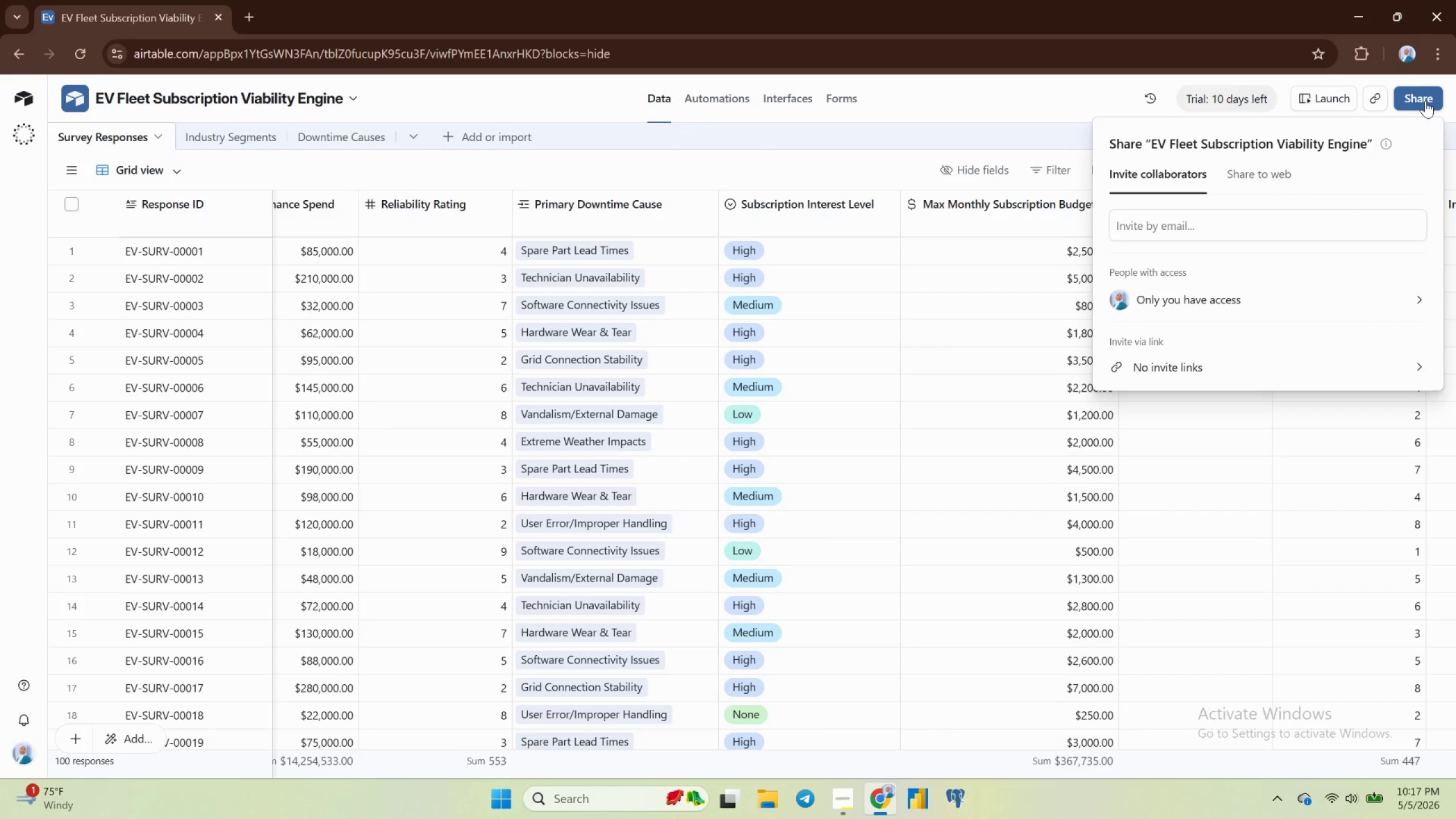 
wait(8.01)
 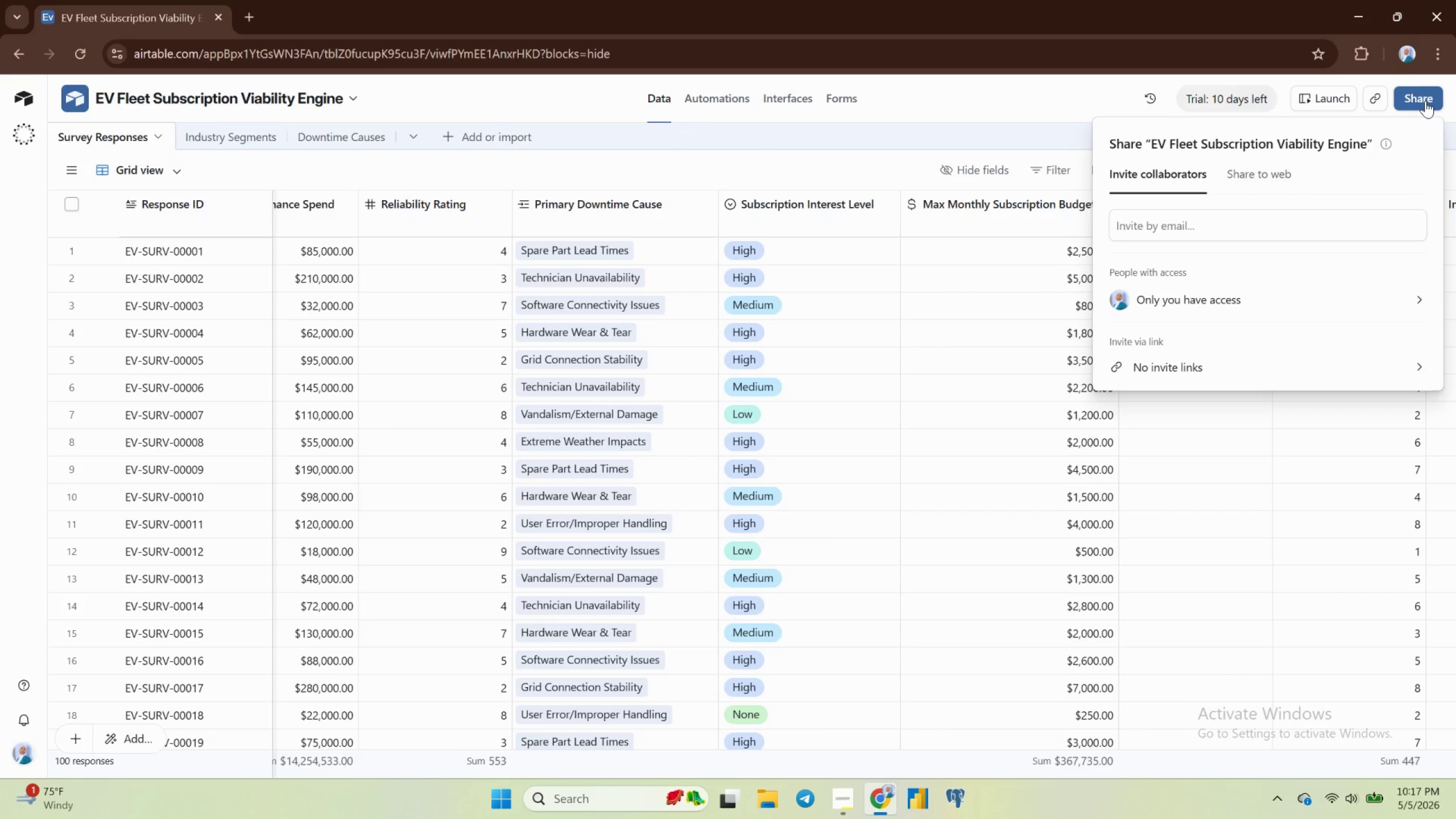 
left_click([843, 809])